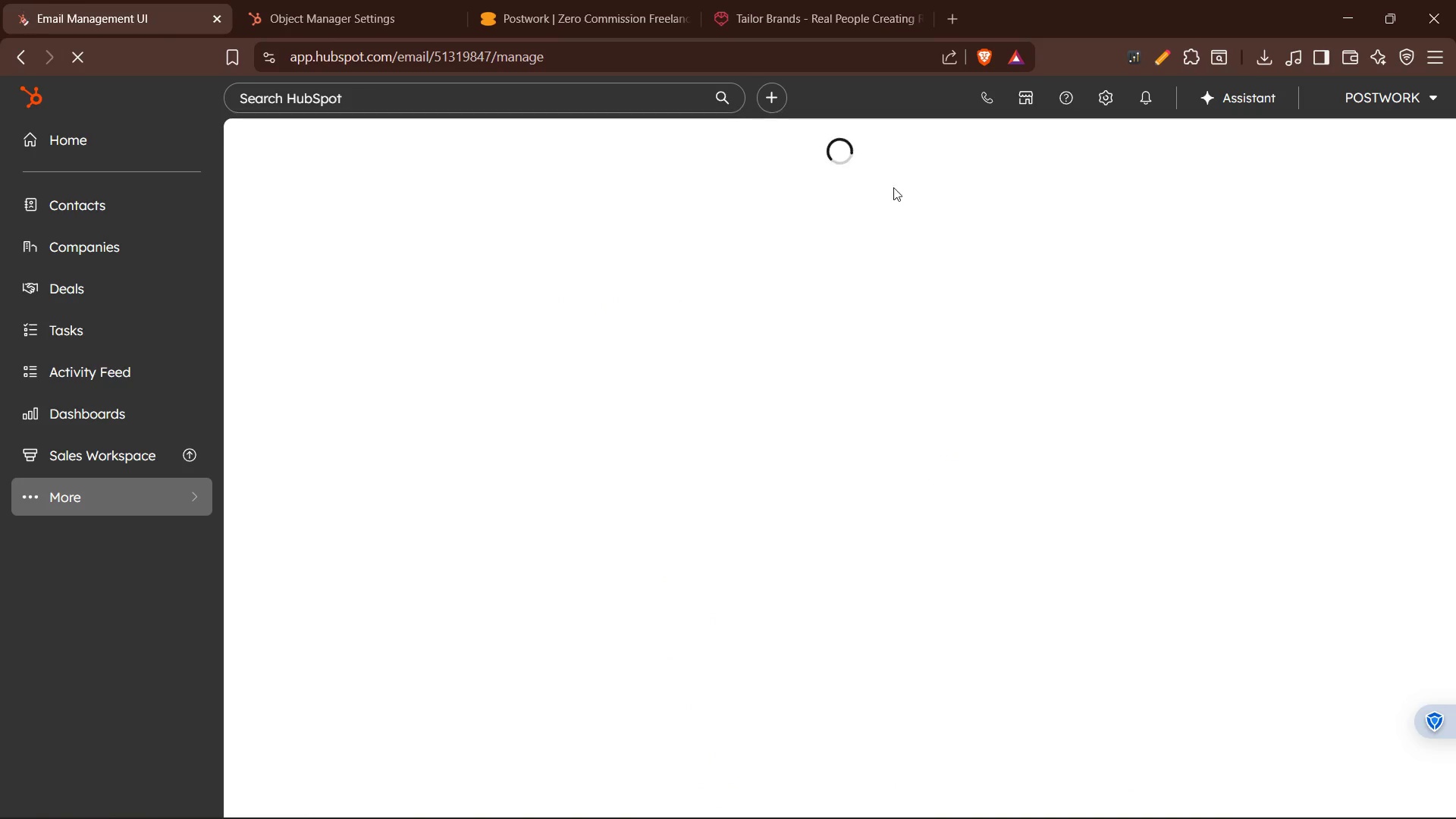 
mouse_move([1371, 309])
 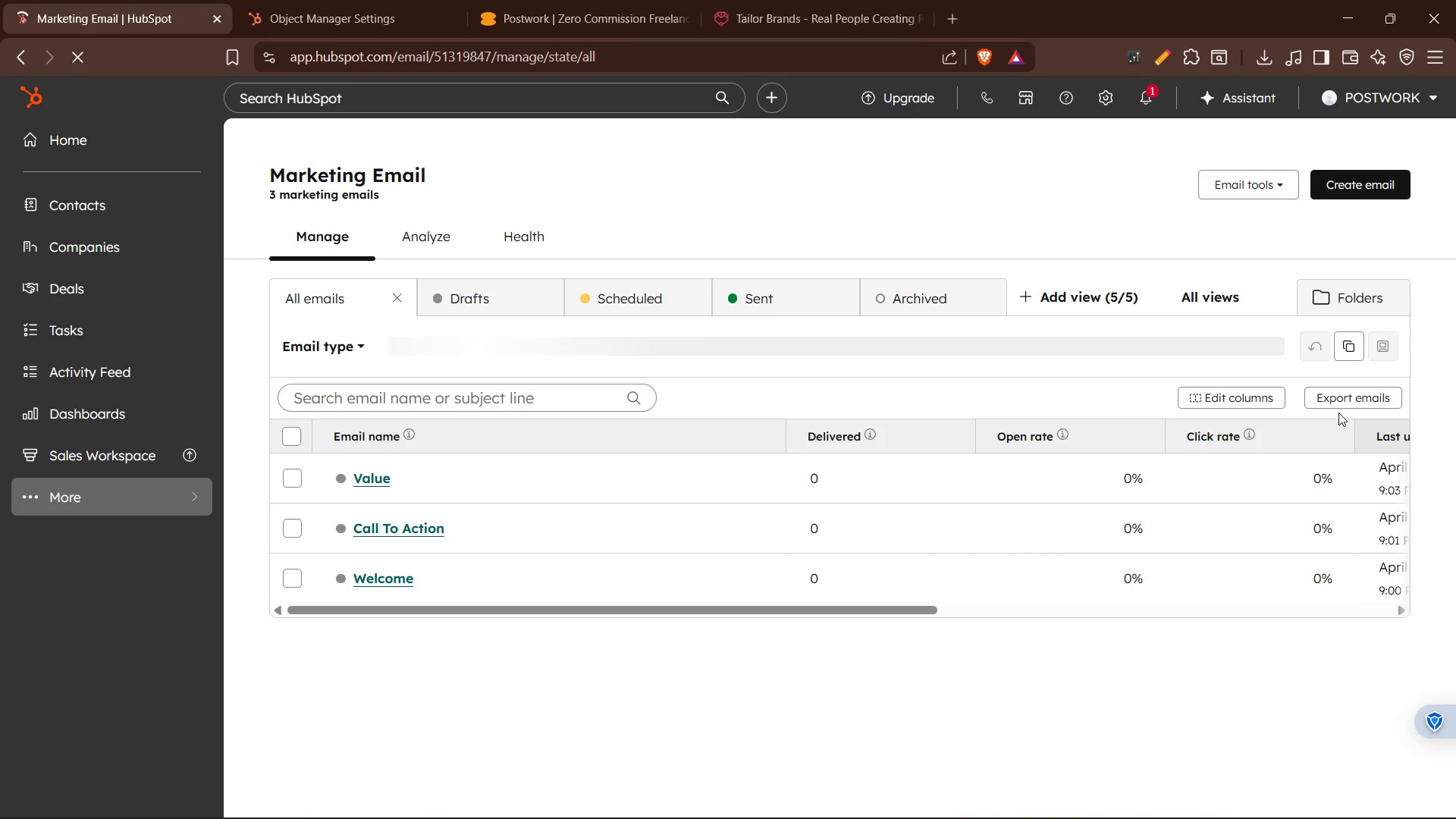 
left_click([1342, 395])
 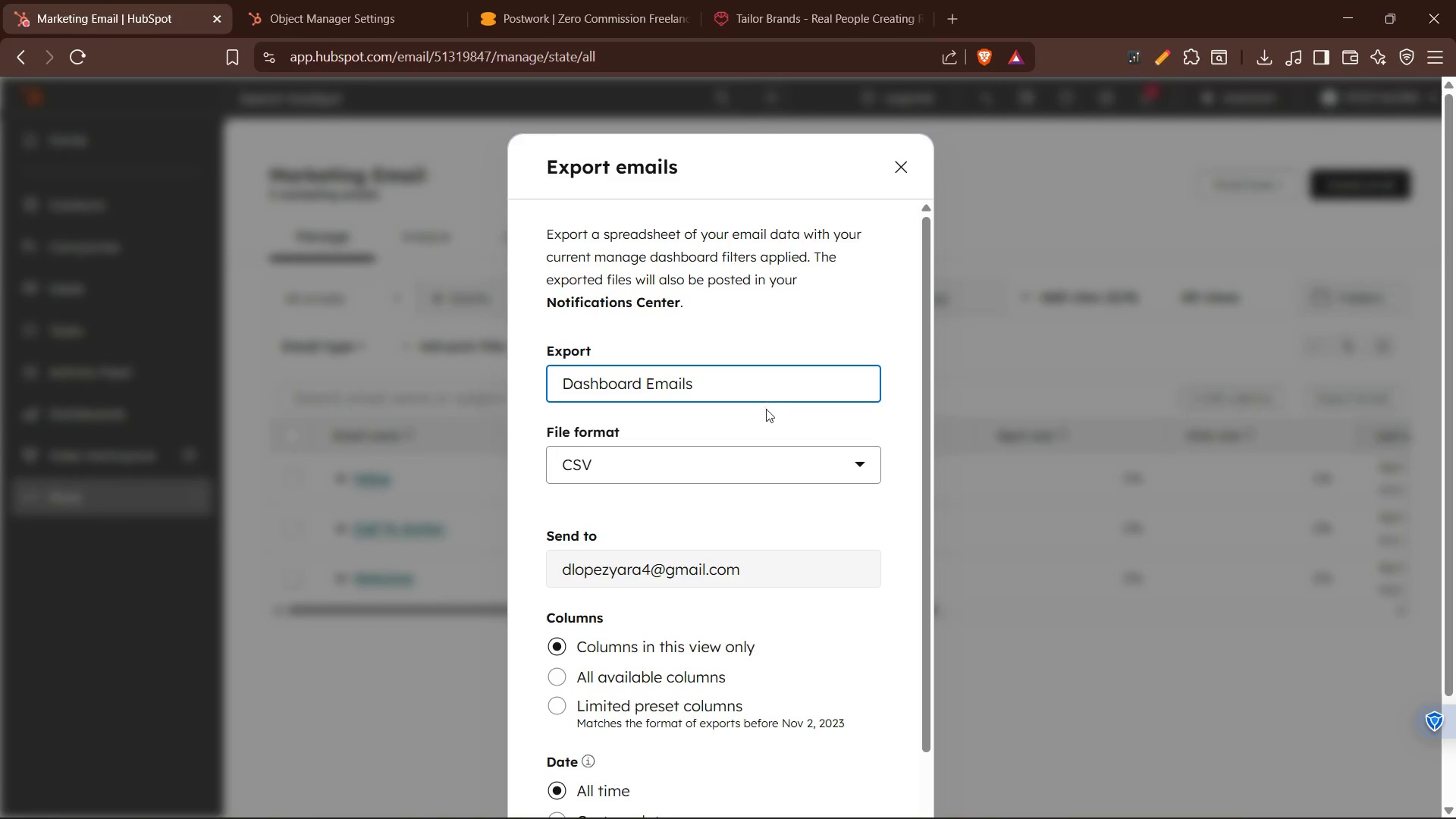 
scroll: coordinate [761, 426], scroll_direction: none, amount: 0.0
 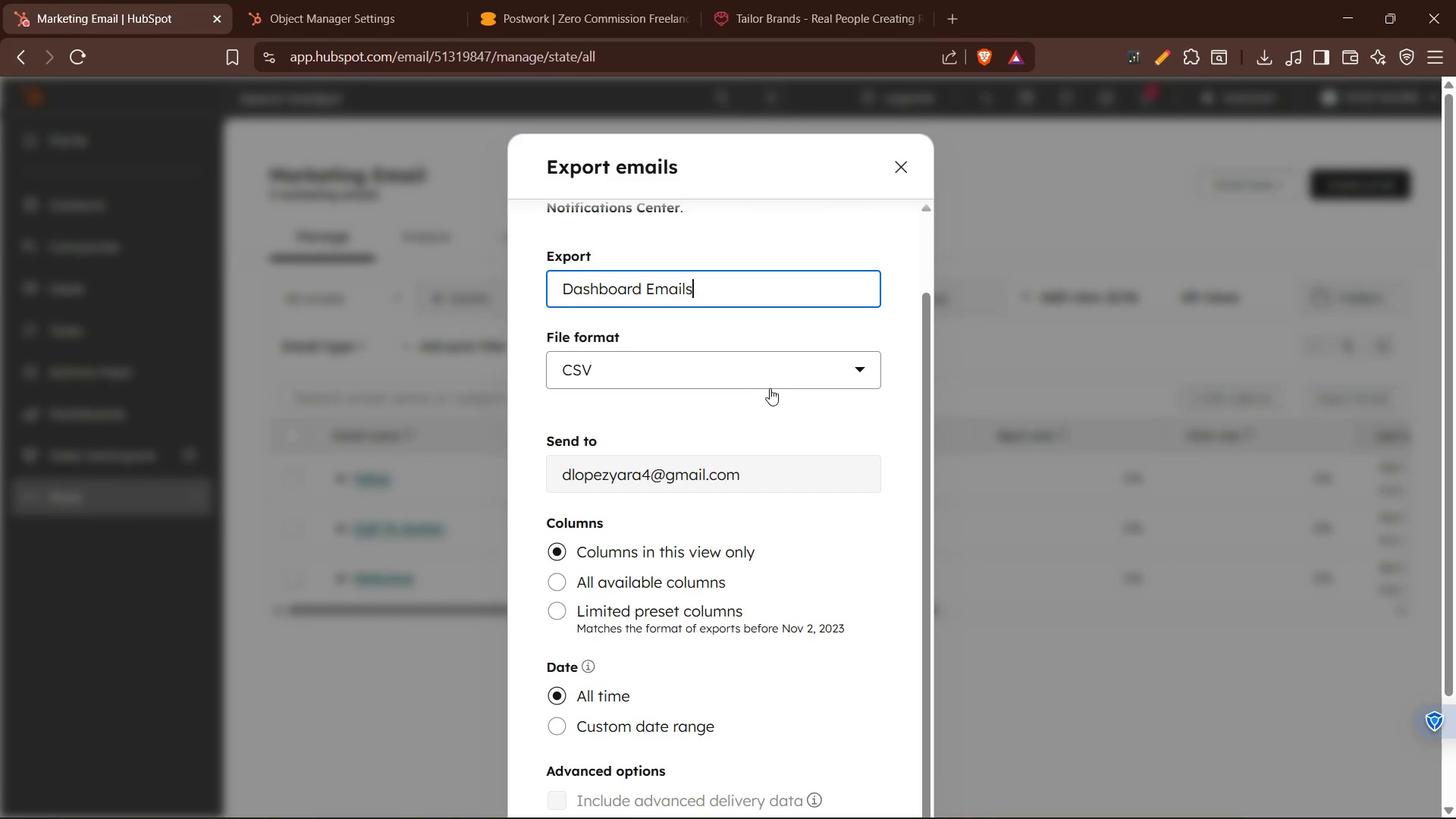 
left_click([773, 369])
 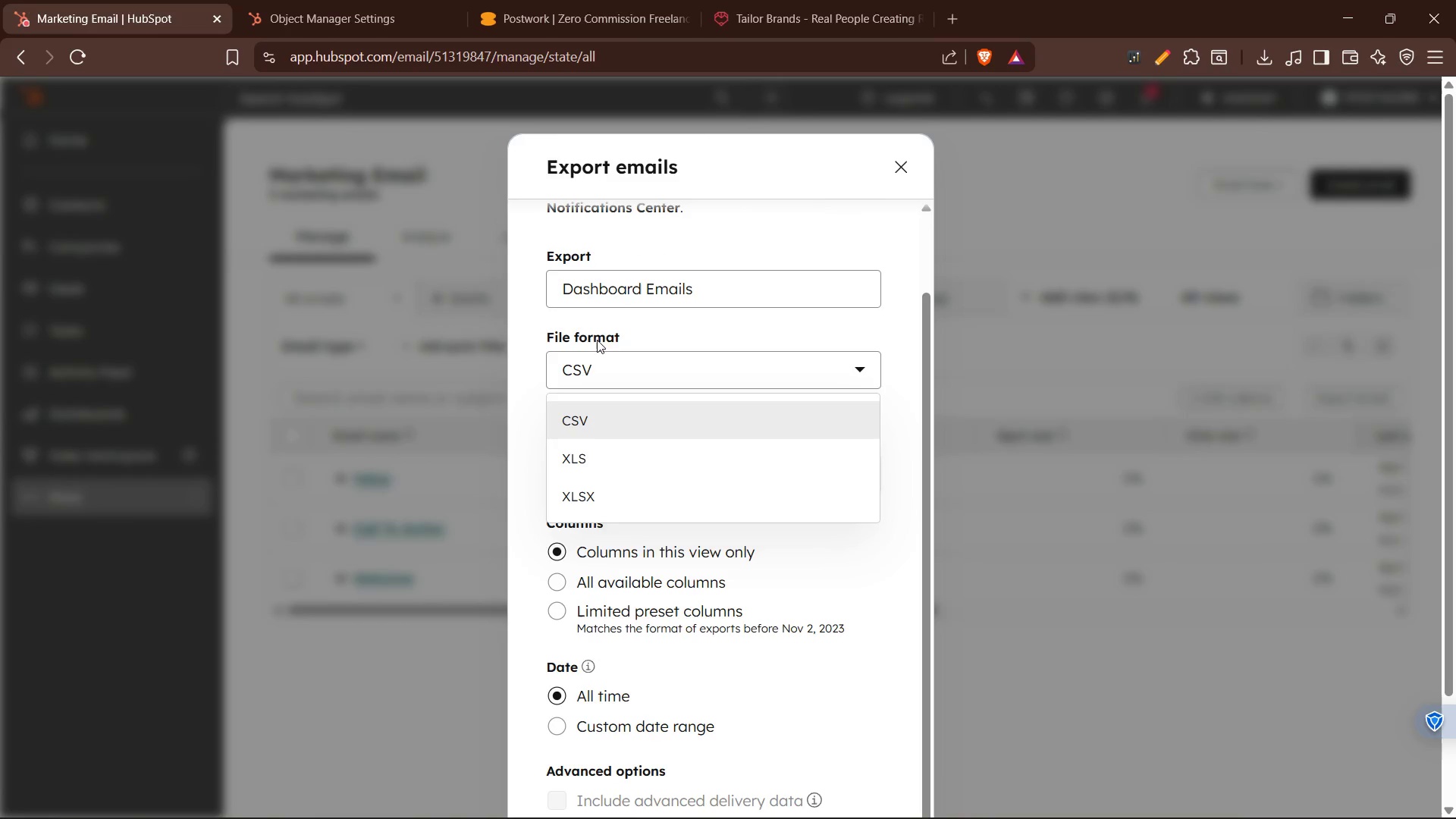 
left_click([509, 328])
 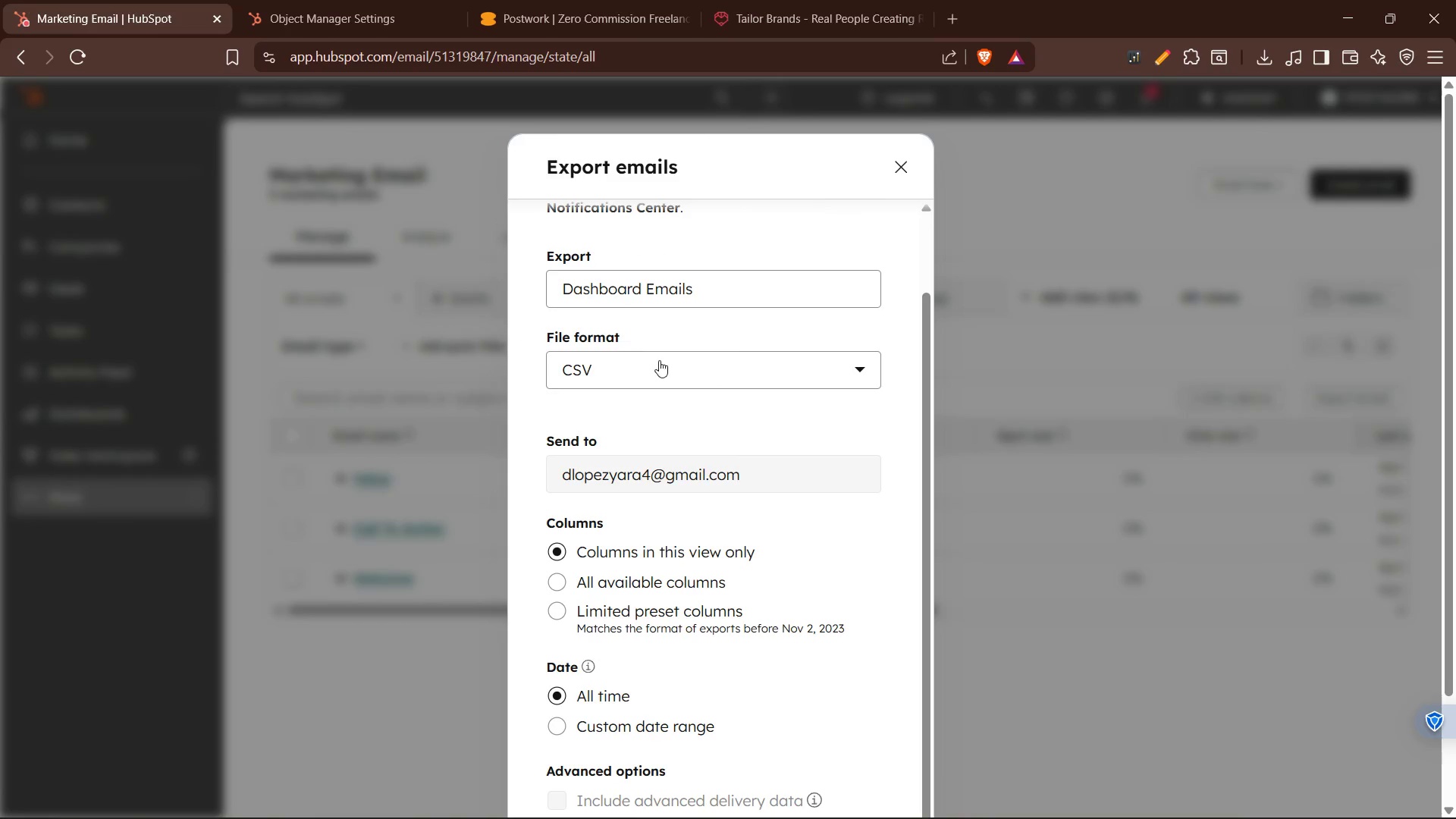 
scroll: coordinate [751, 581], scroll_direction: down, amount: 5.0
 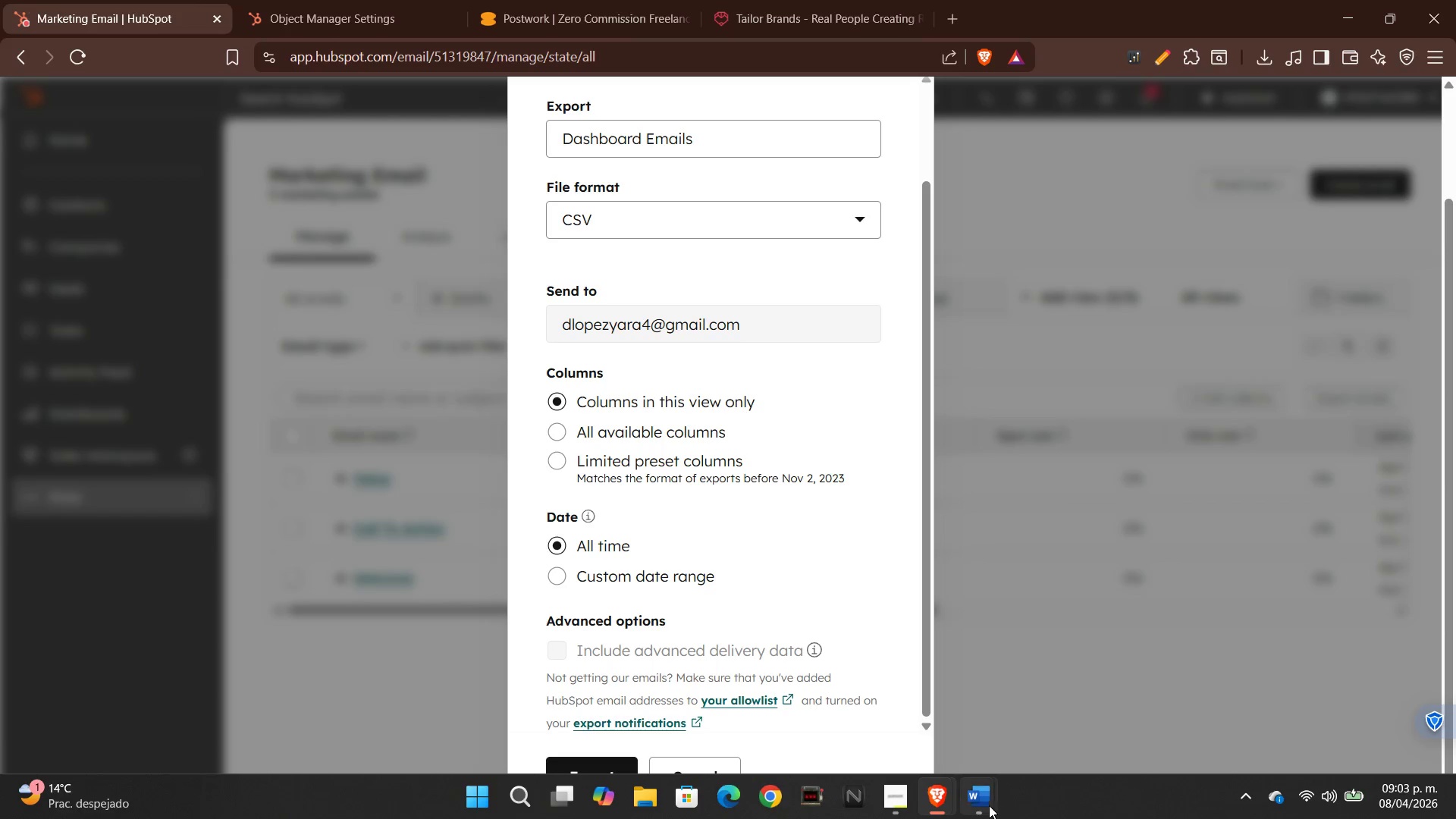 
wait(7.25)
 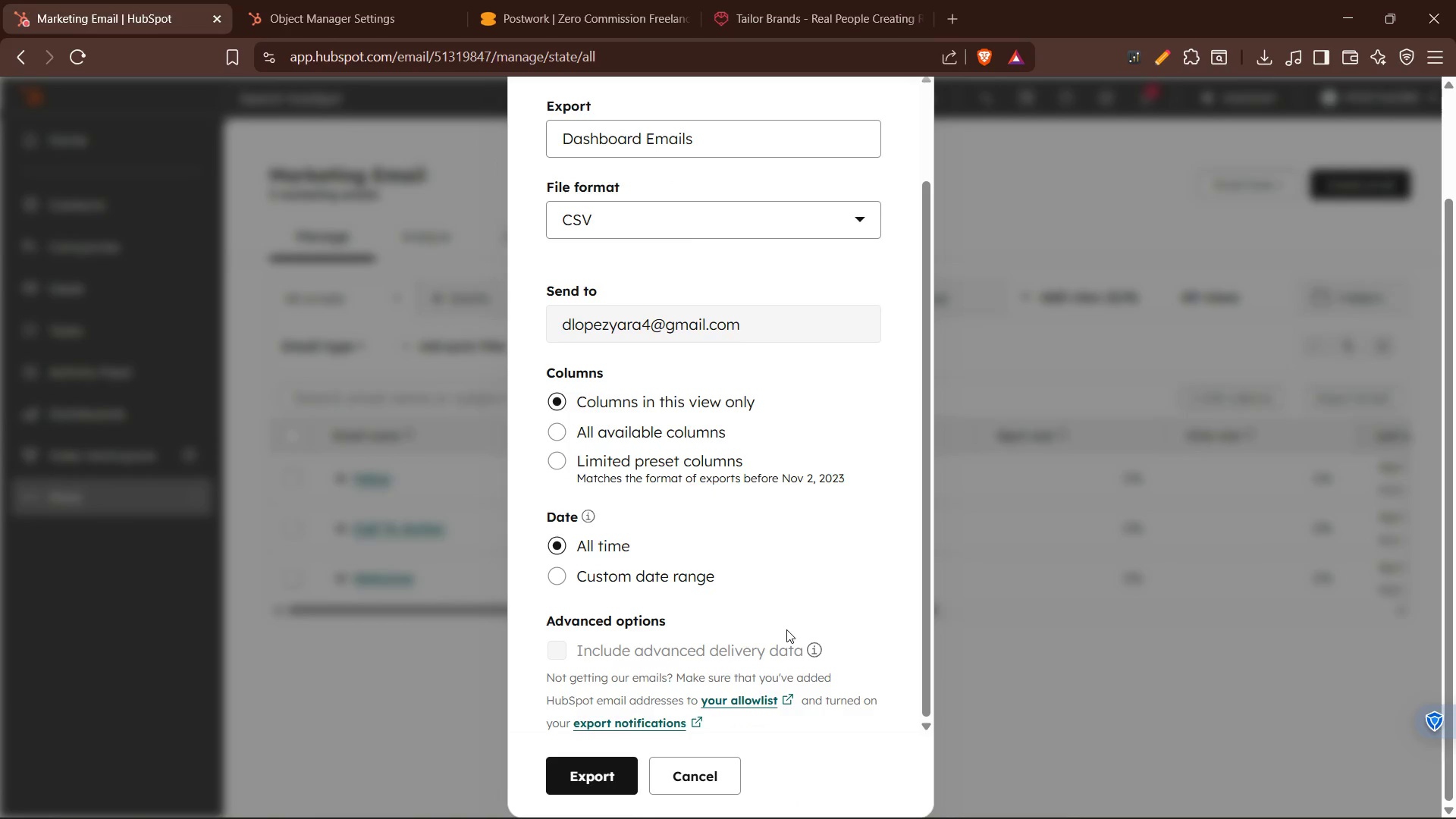 
left_click([915, 733])